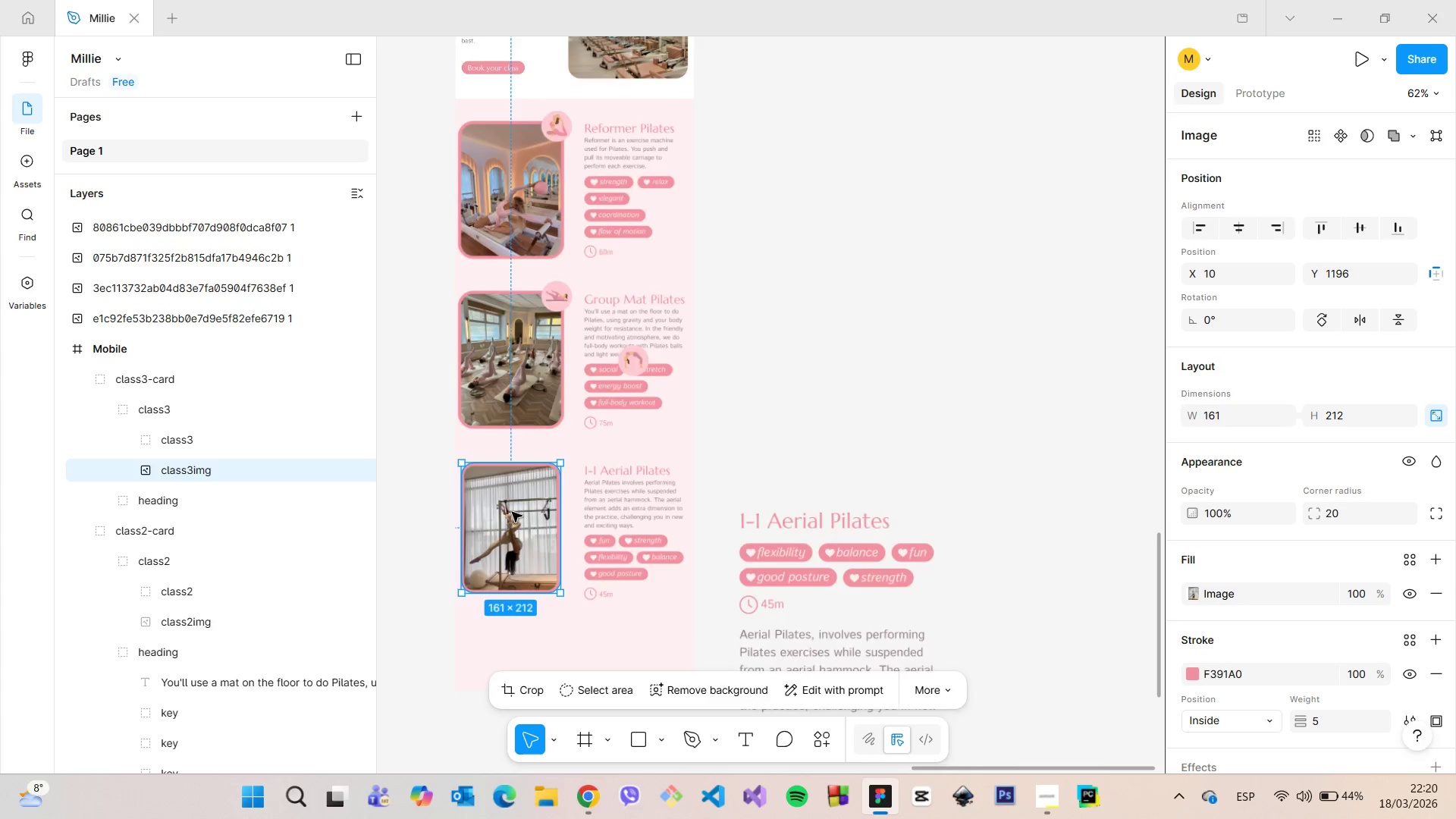 
scroll: coordinate [512, 512], scroll_direction: up, amount: 6.0
 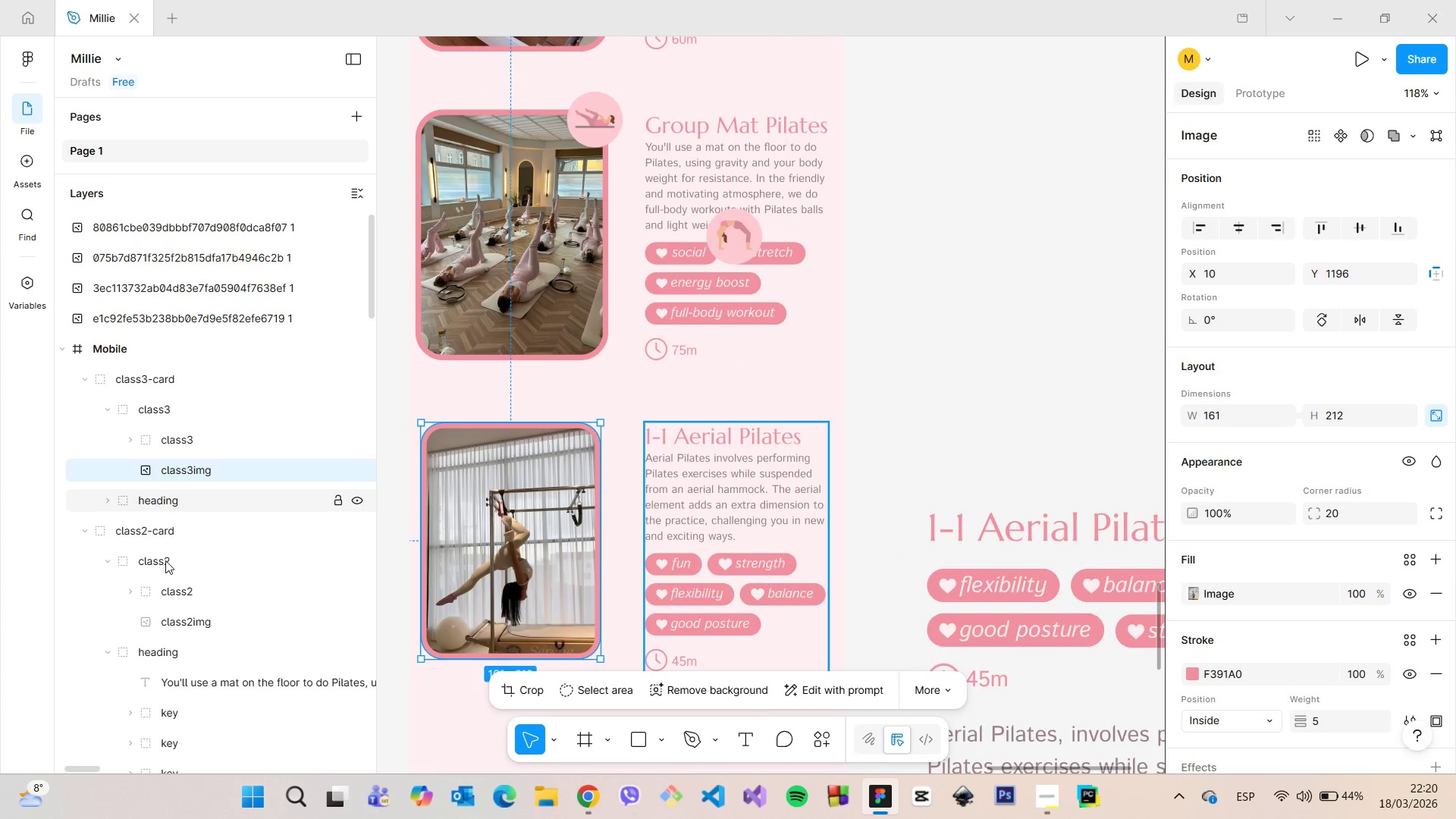 
left_click([175, 620])
 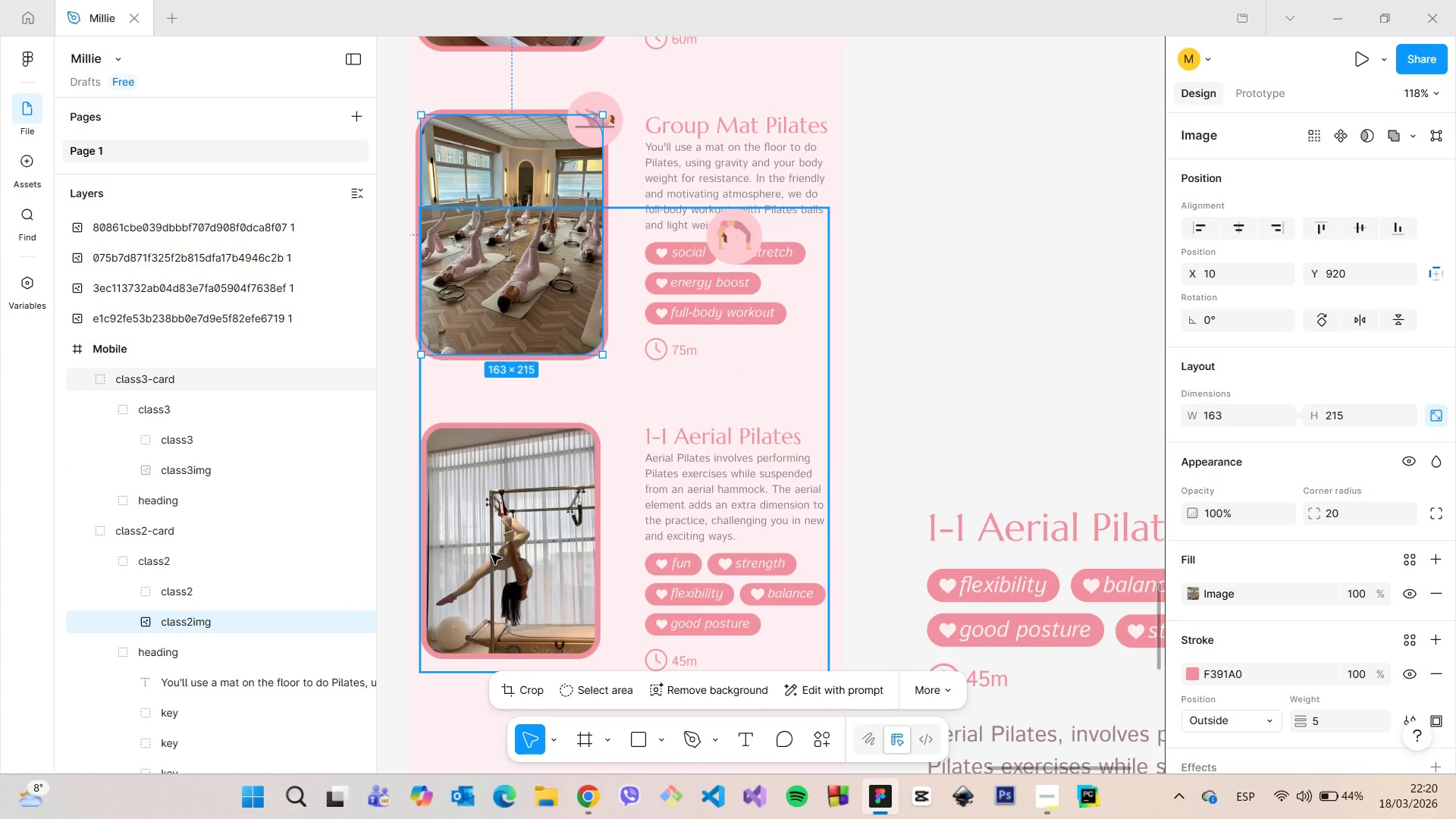 
scroll: coordinate [485, 554], scroll_direction: down, amount: 17.0
 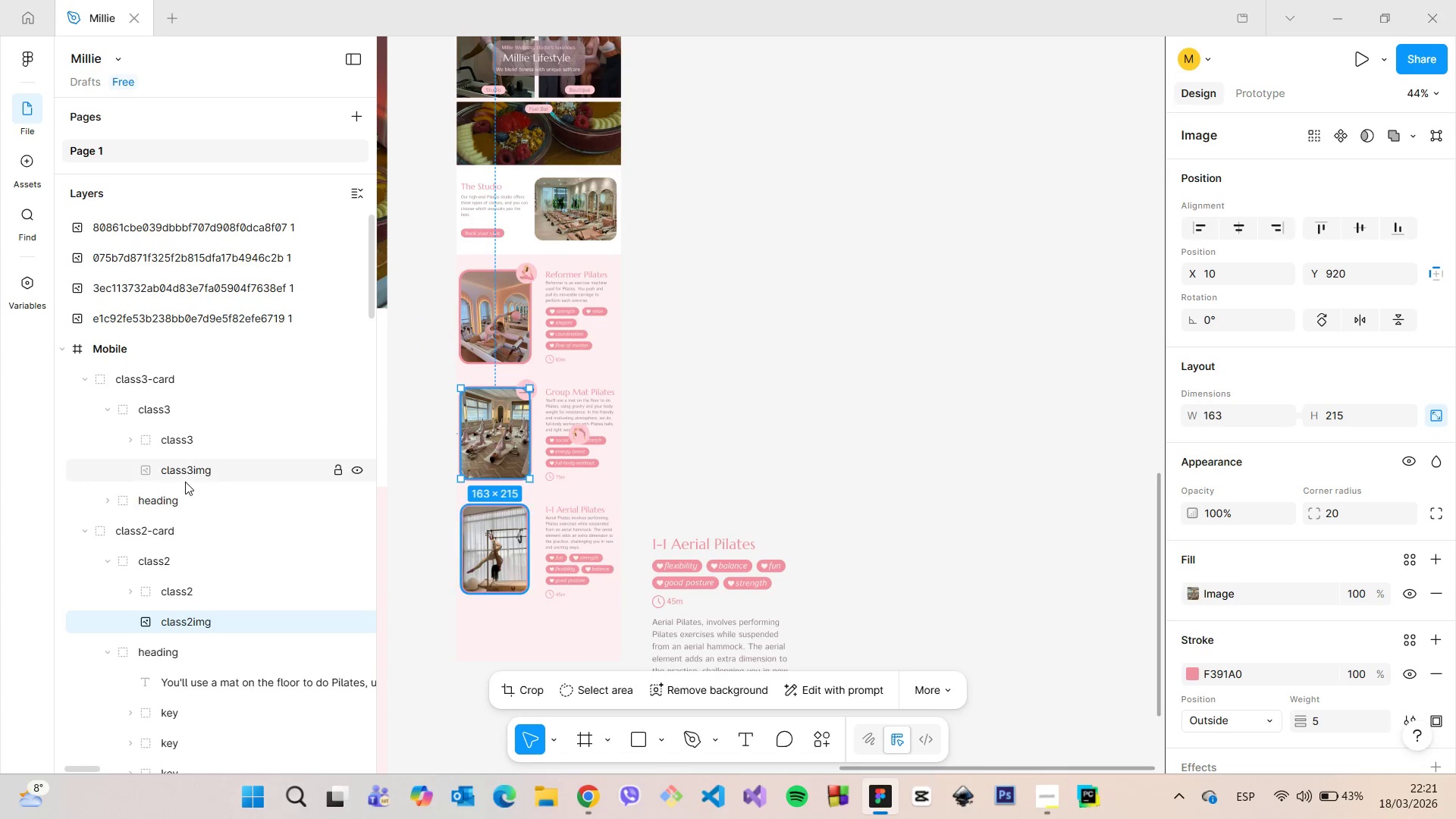 
left_click([185, 482])
 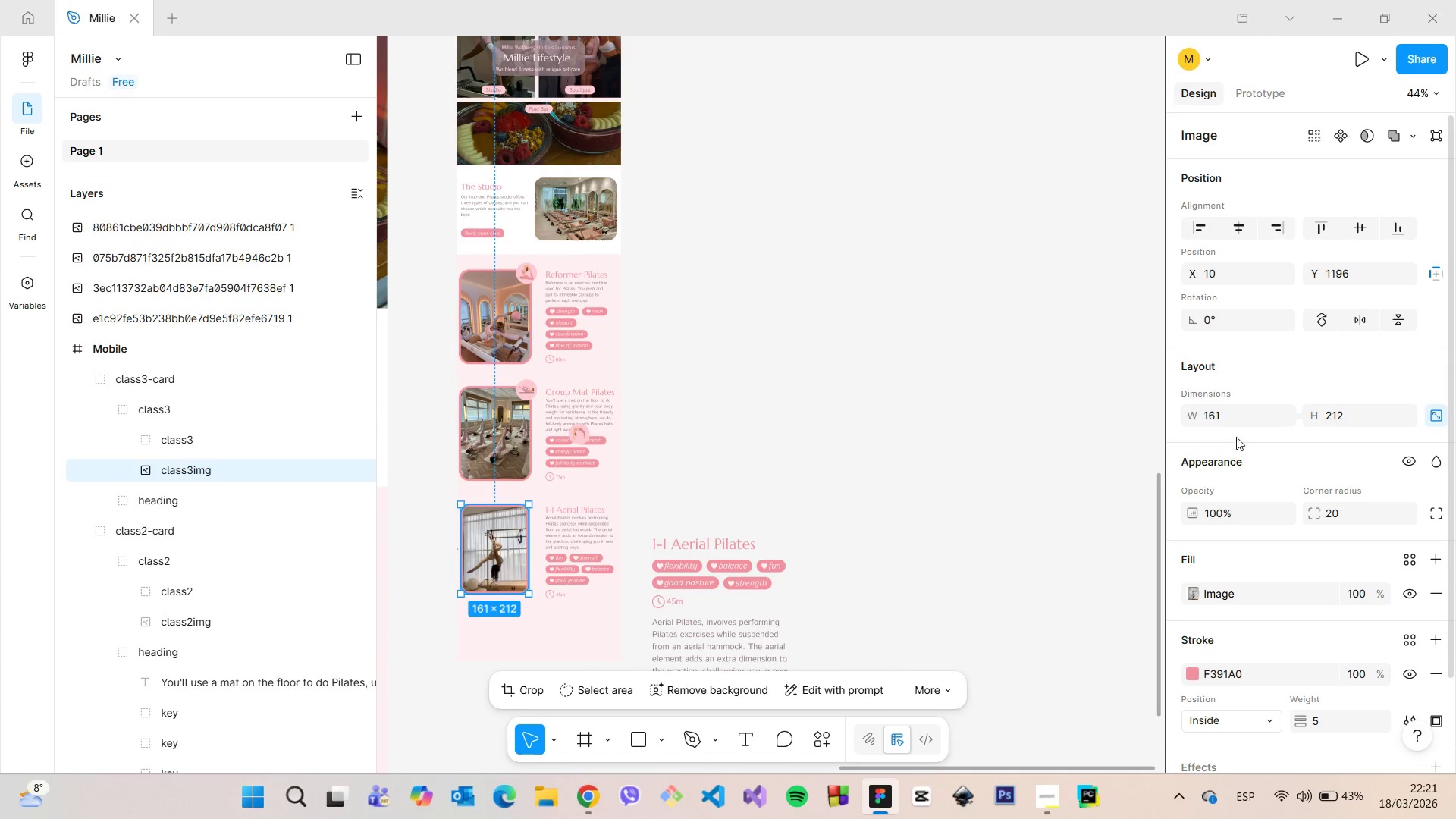 
left_click([1234, 422])
 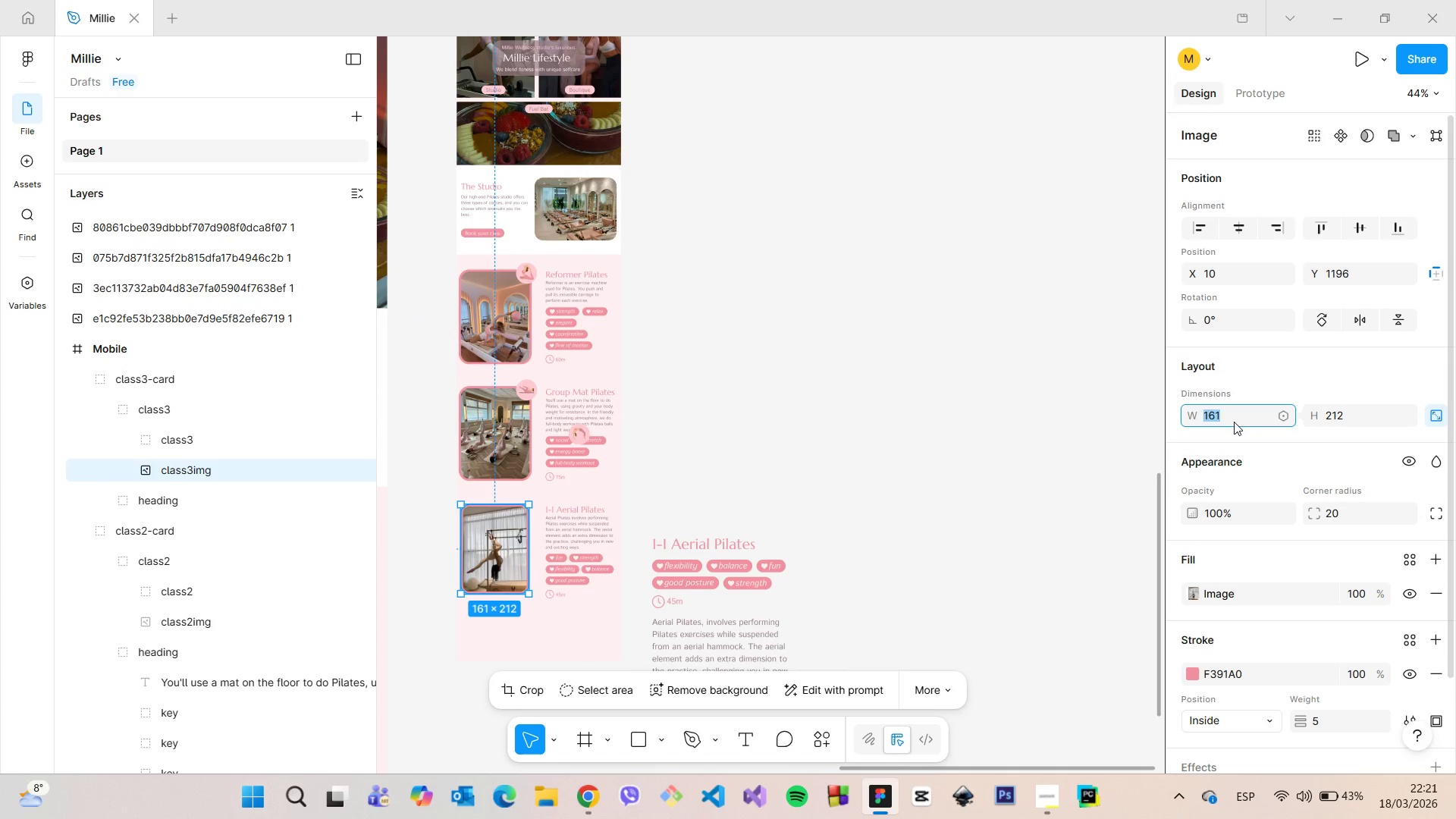 
type(163)
 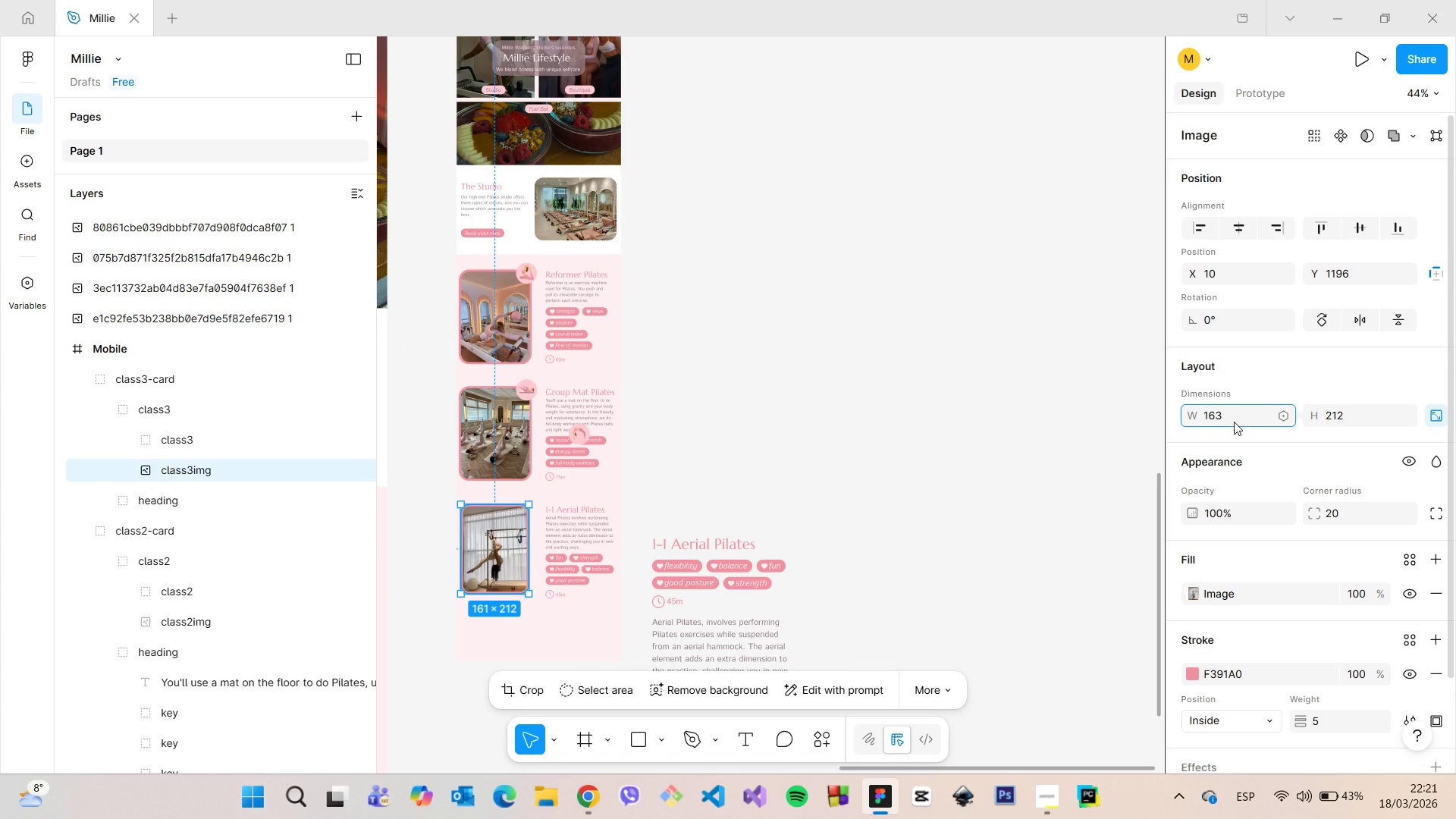 
key(Enter)
 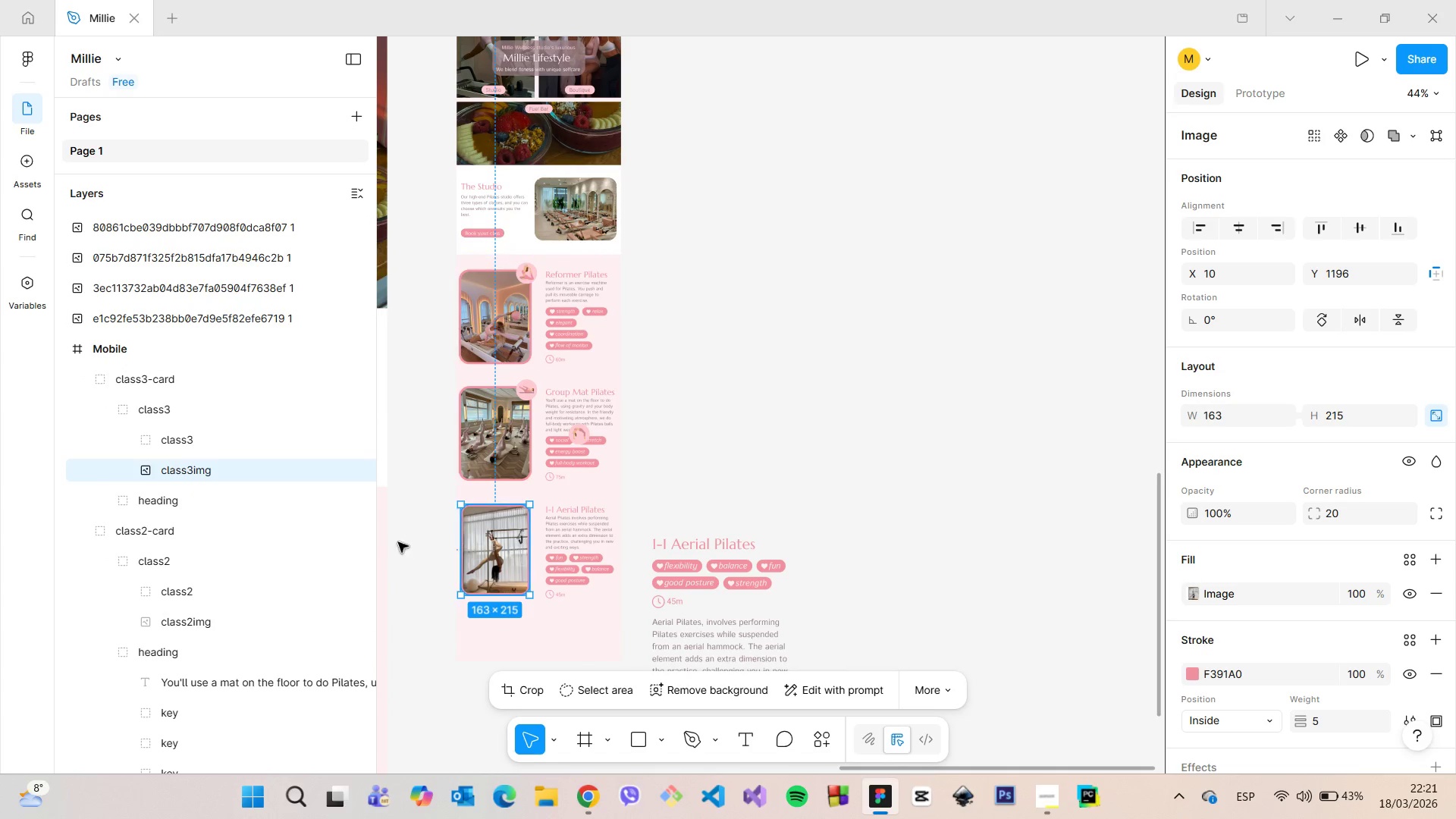 
scroll: coordinate [447, 573], scroll_direction: up, amount: 4.0
 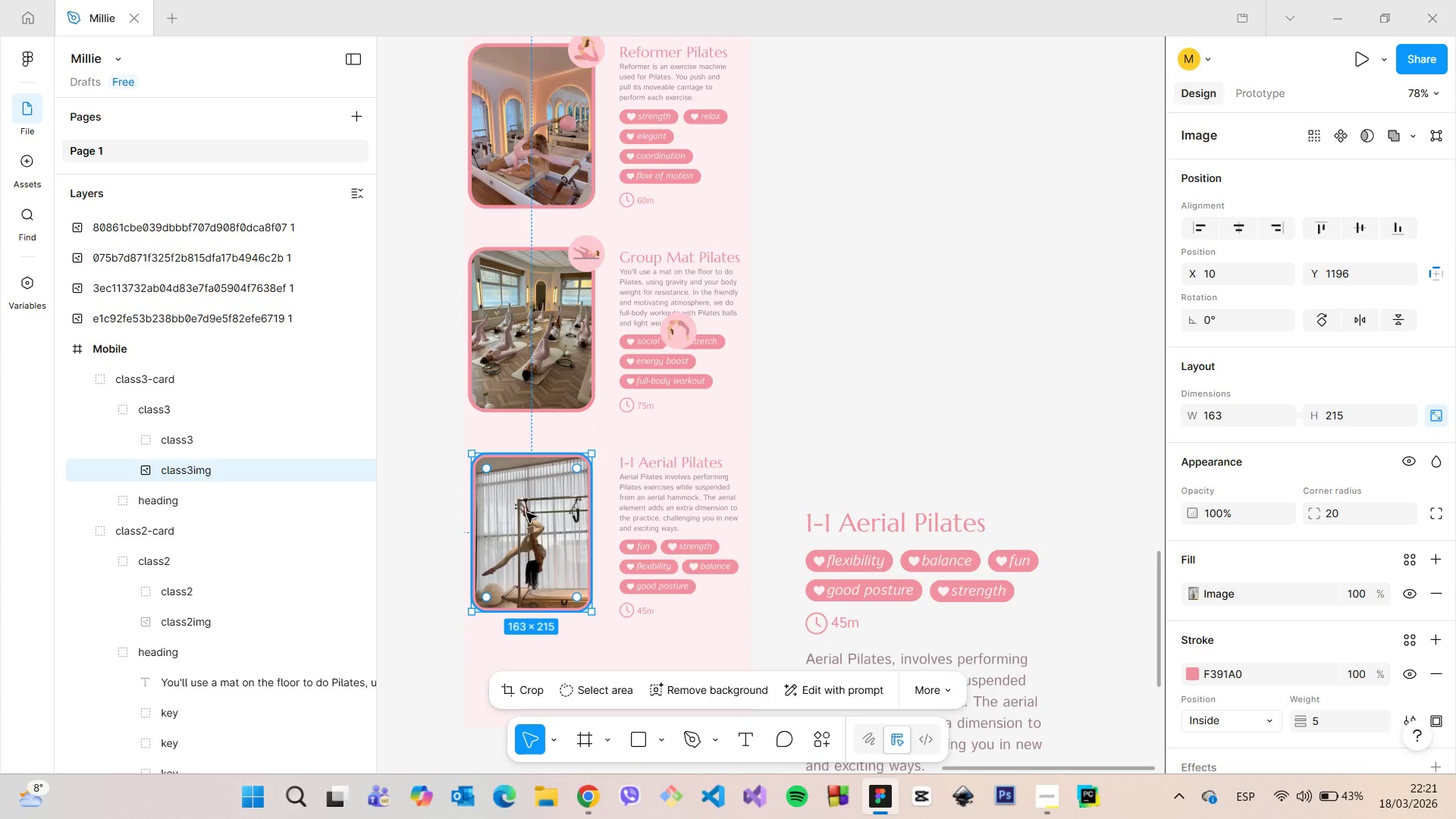 
left_click([681, 339])
 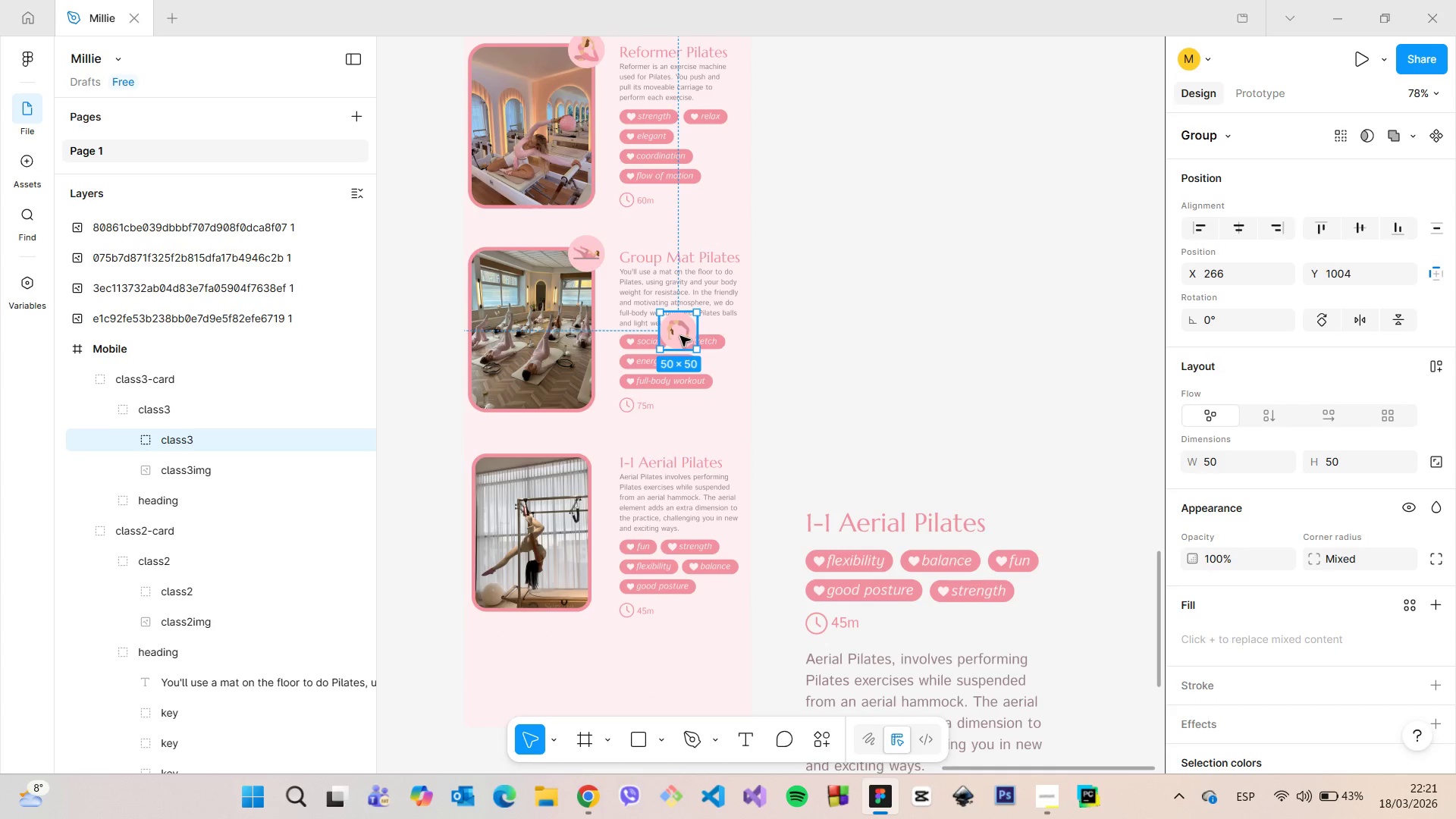 
left_click_drag(start_coordinate=[680, 336], to_coordinate=[588, 465])
 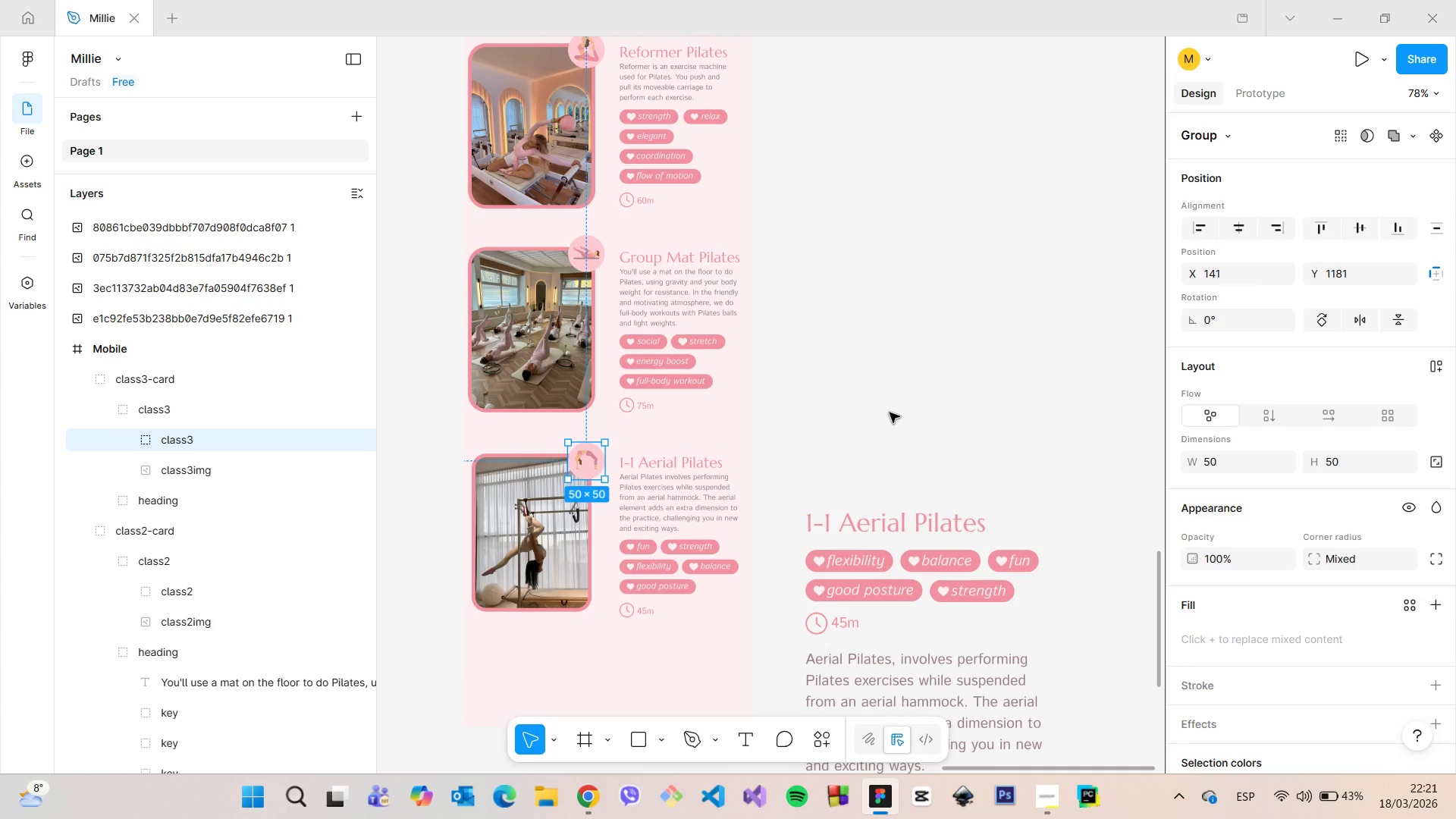 
left_click([890, 413])
 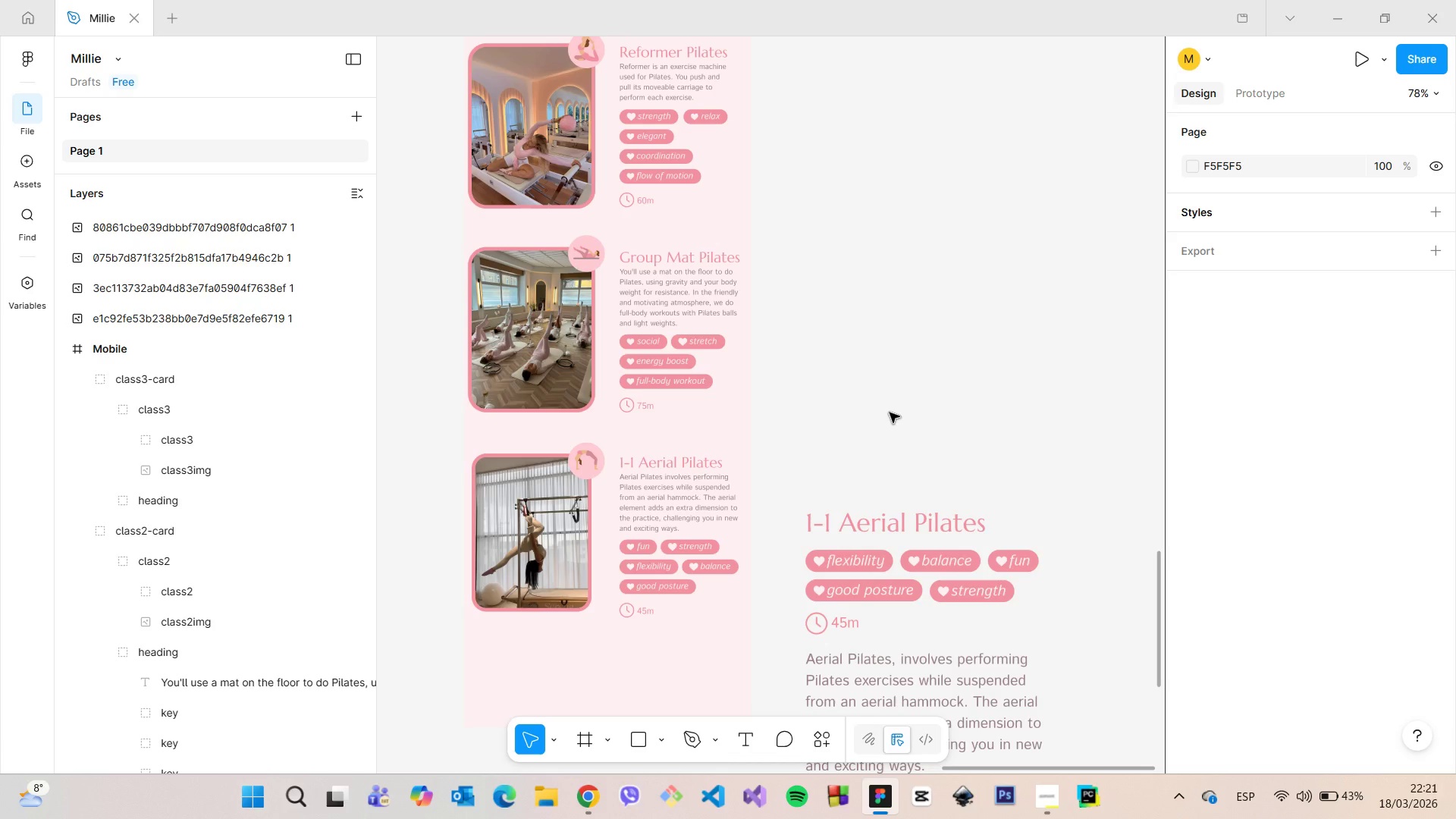 
scroll: coordinate [890, 413], scroll_direction: down, amount: 3.0
 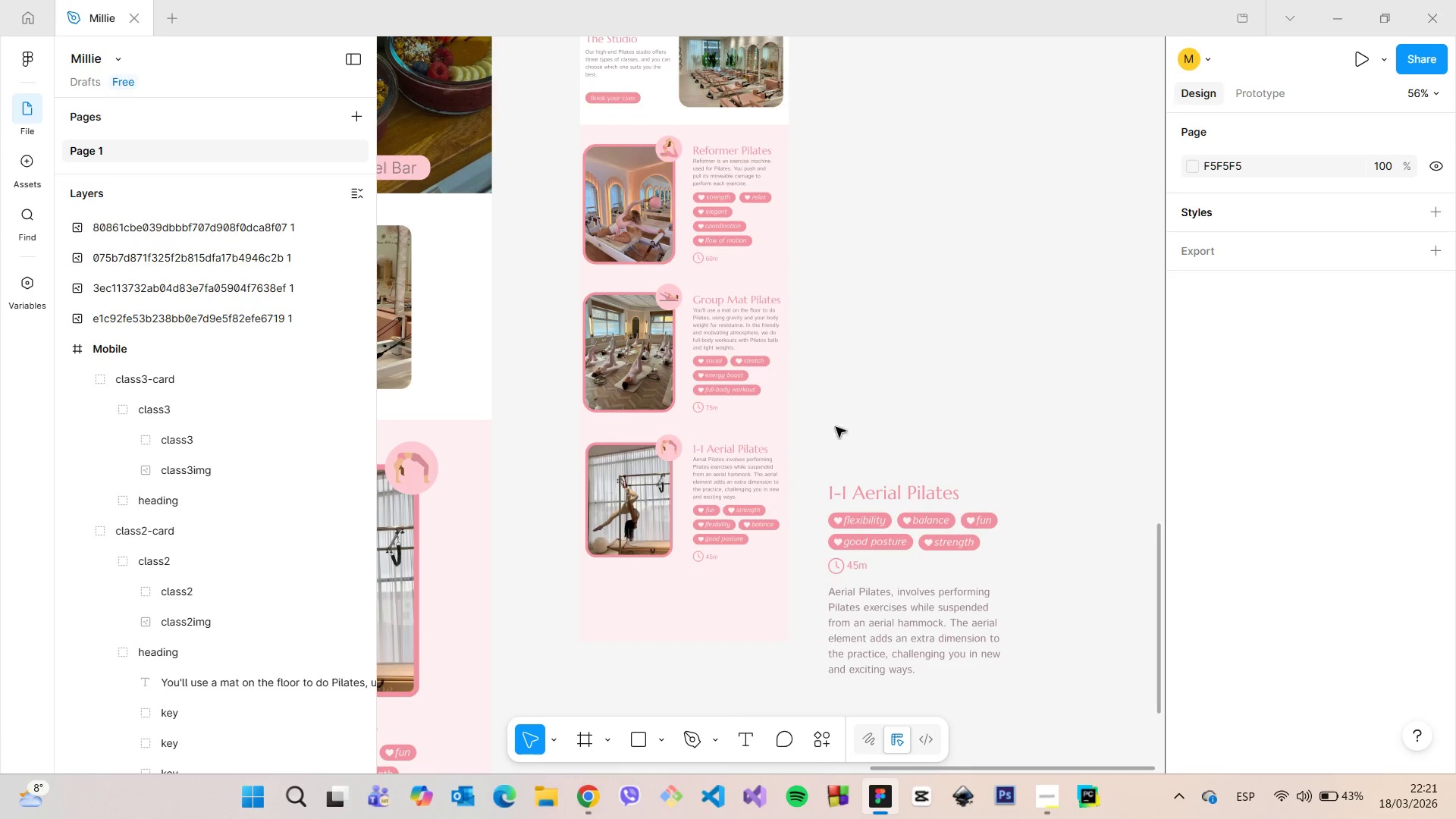 
scroll: coordinate [661, 447], scroll_direction: up, amount: 5.0
 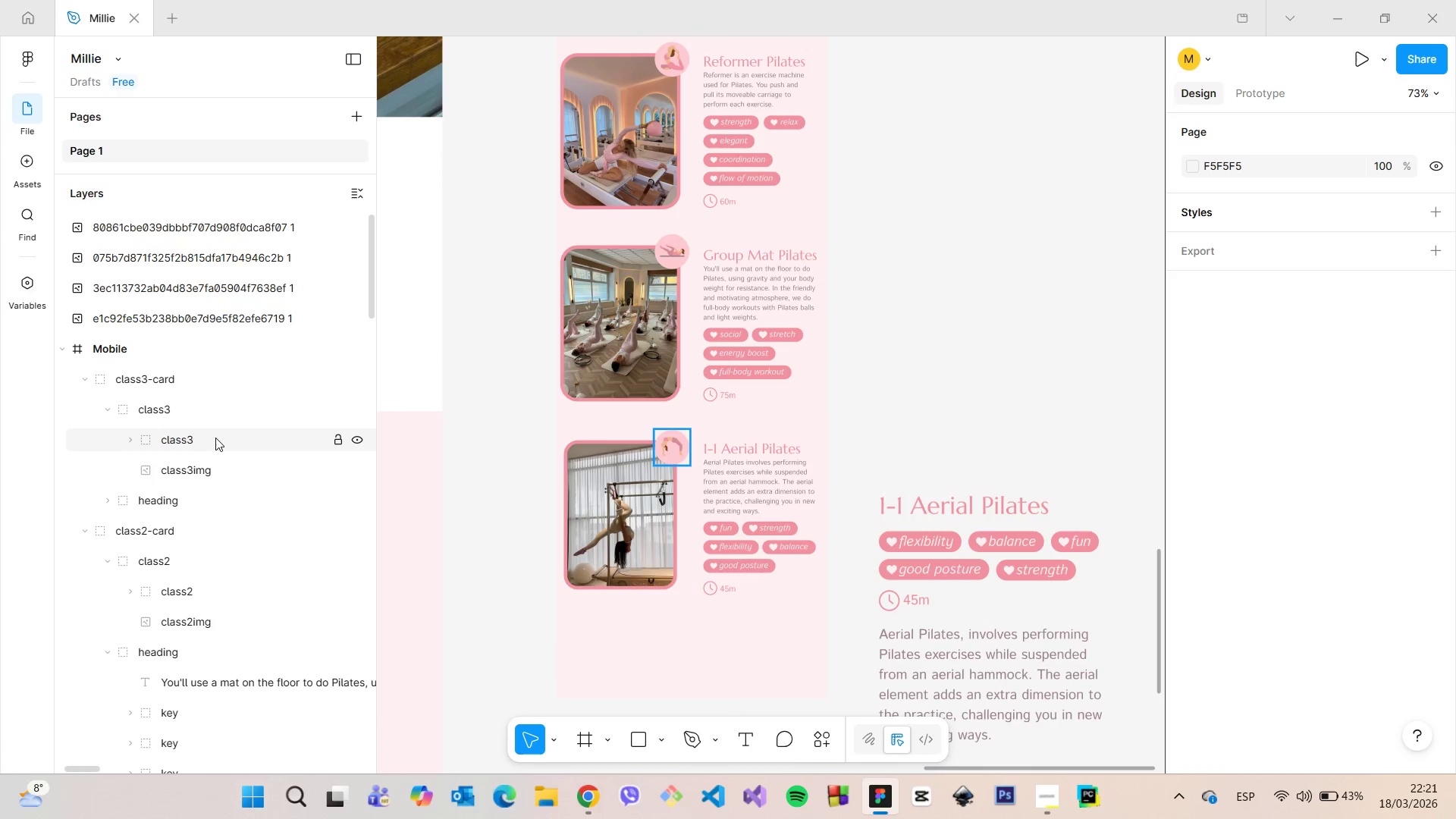 
left_click([215, 438])
 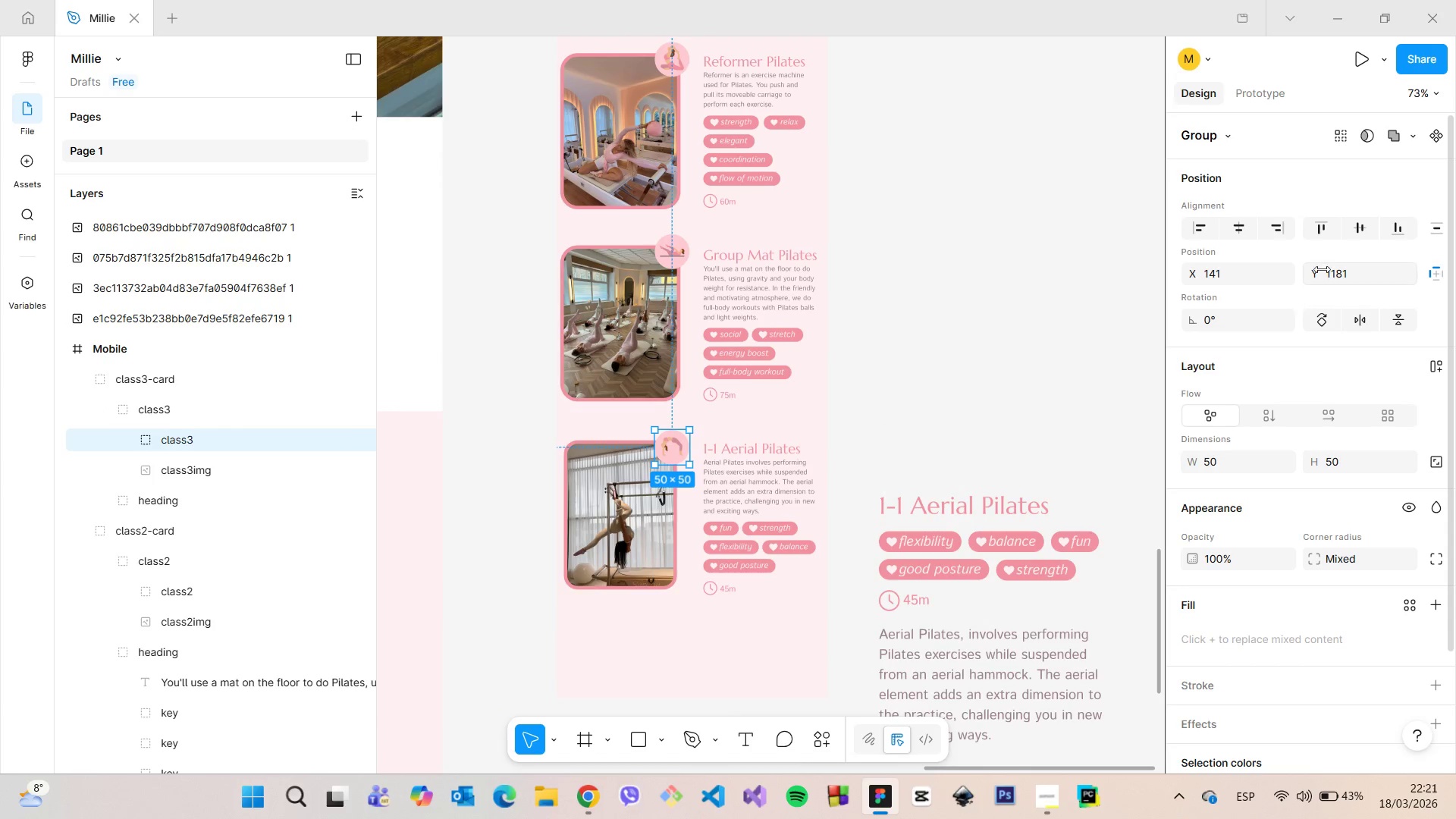 
left_click_drag(start_coordinate=[1325, 269], to_coordinate=[728, 403])
 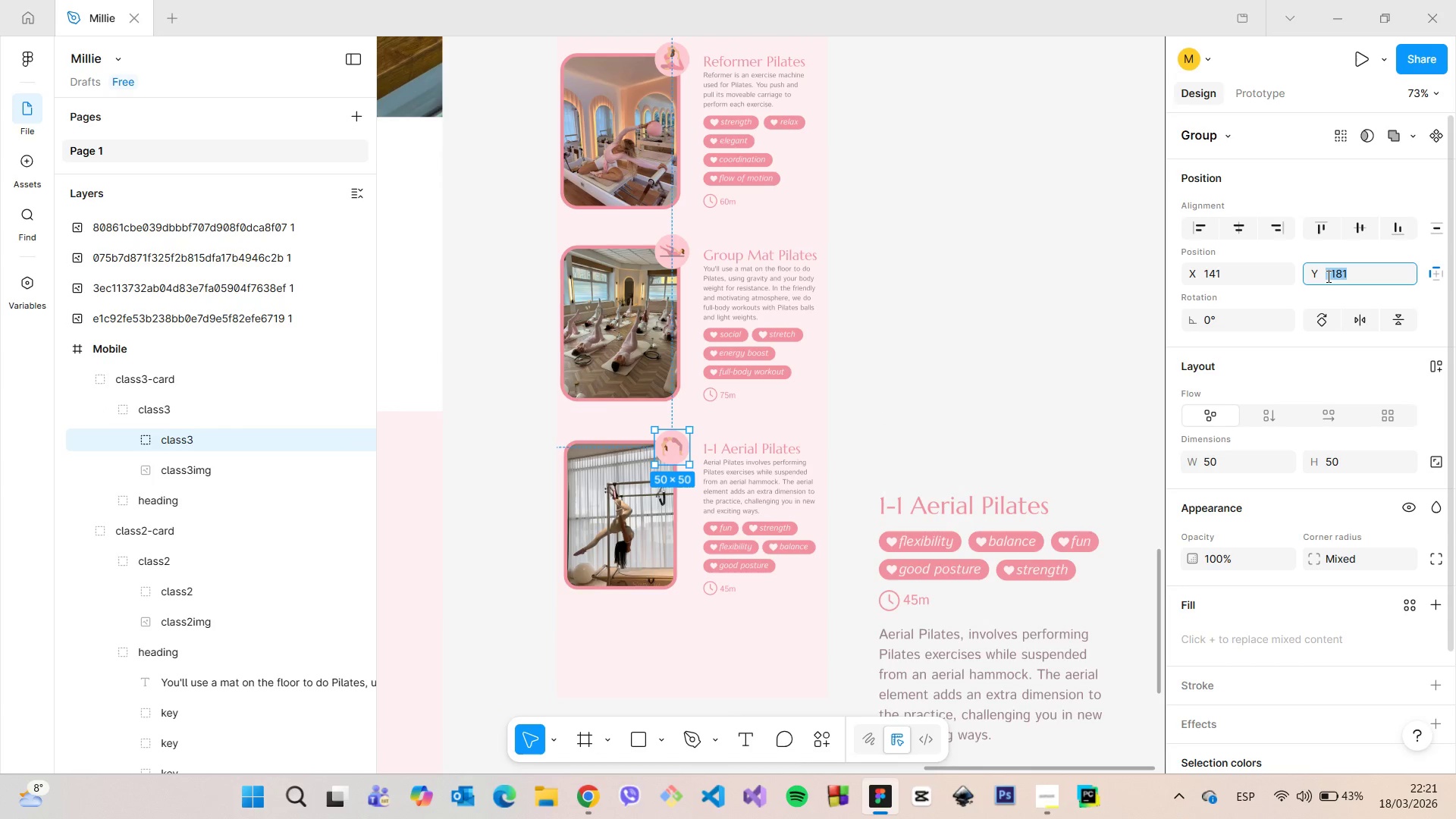 
key(ArrowDown)
 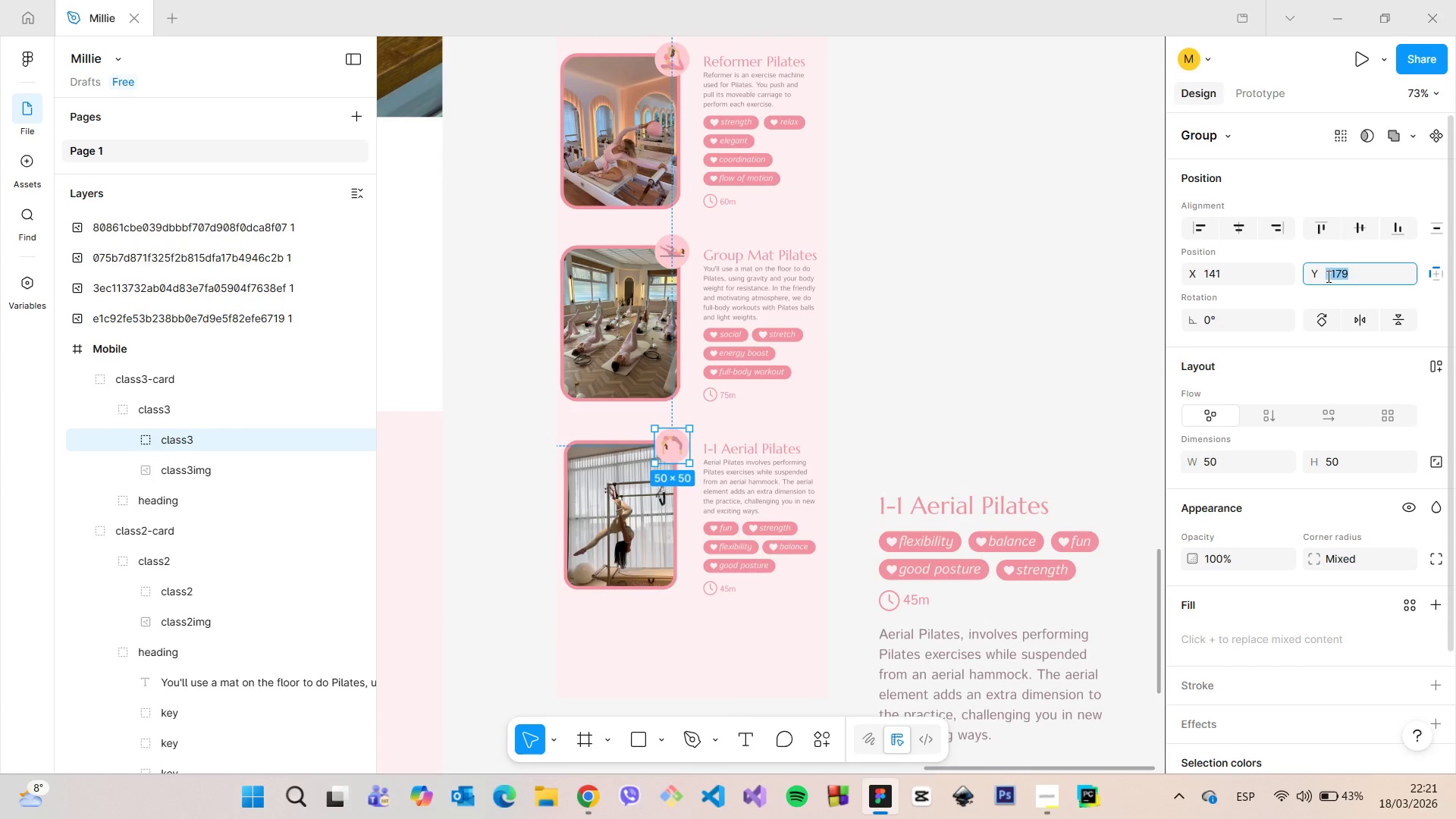 
key(ArrowDown)
 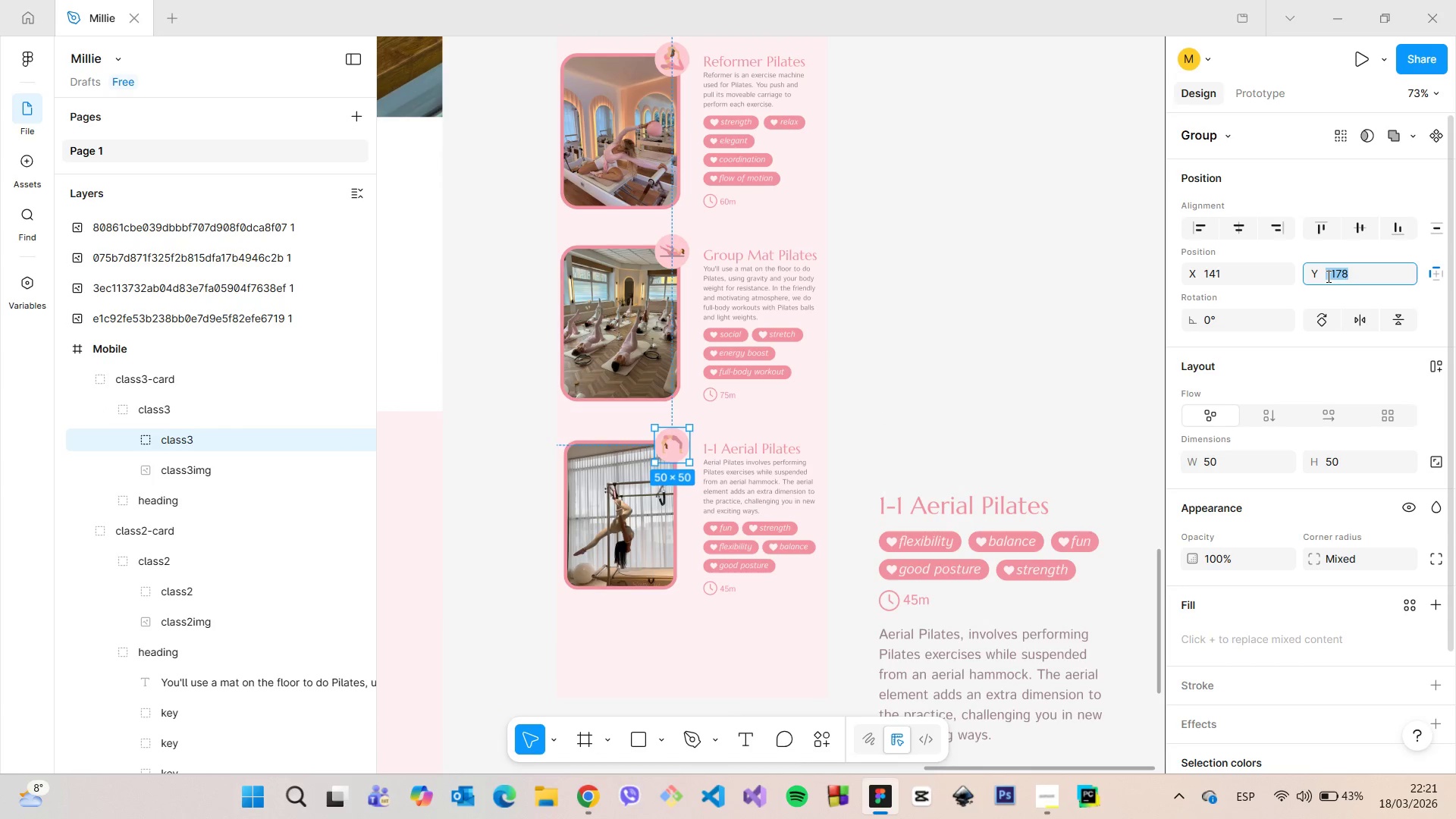 
key(ArrowDown)
 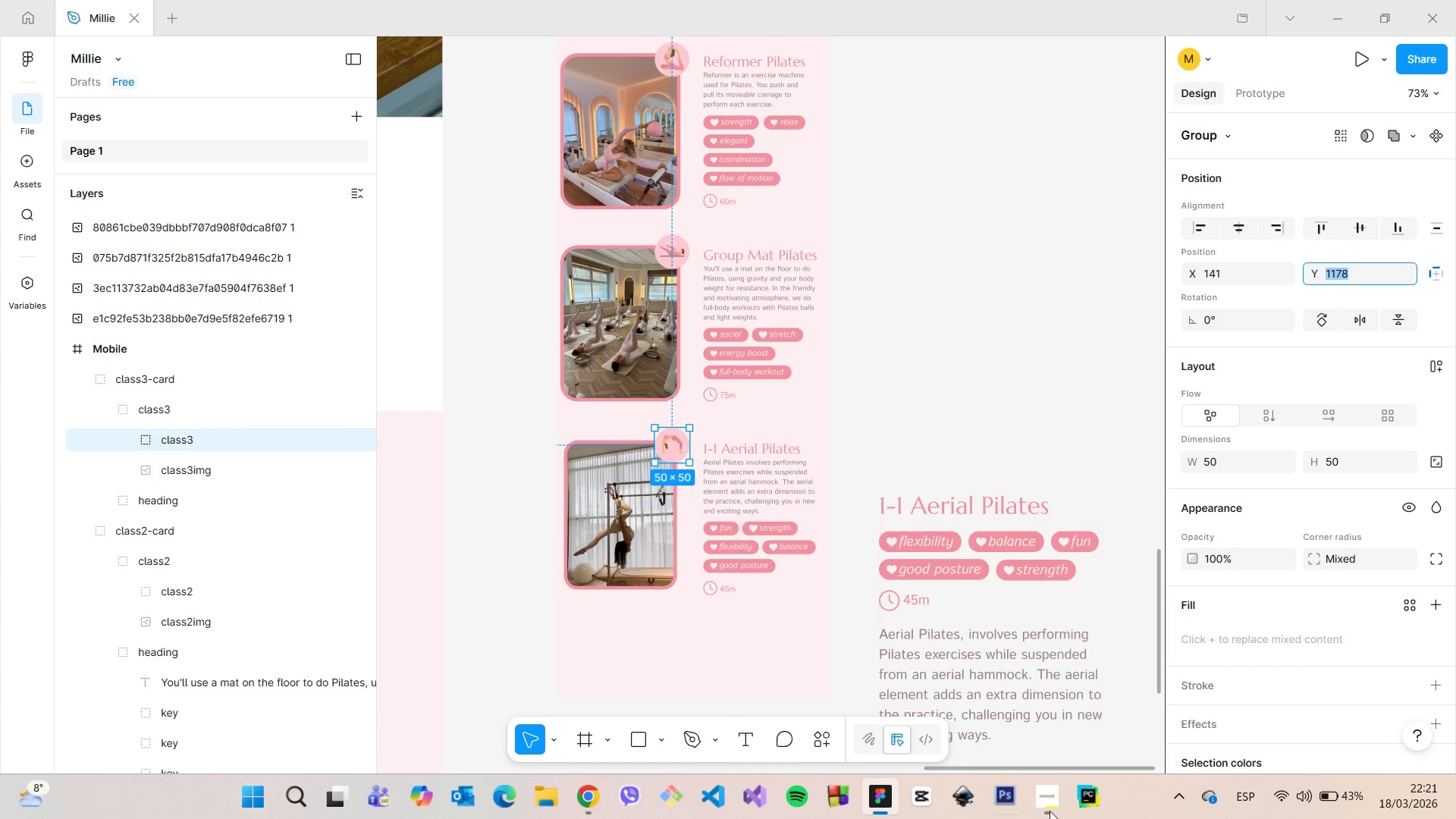 
left_click([1043, 808])